 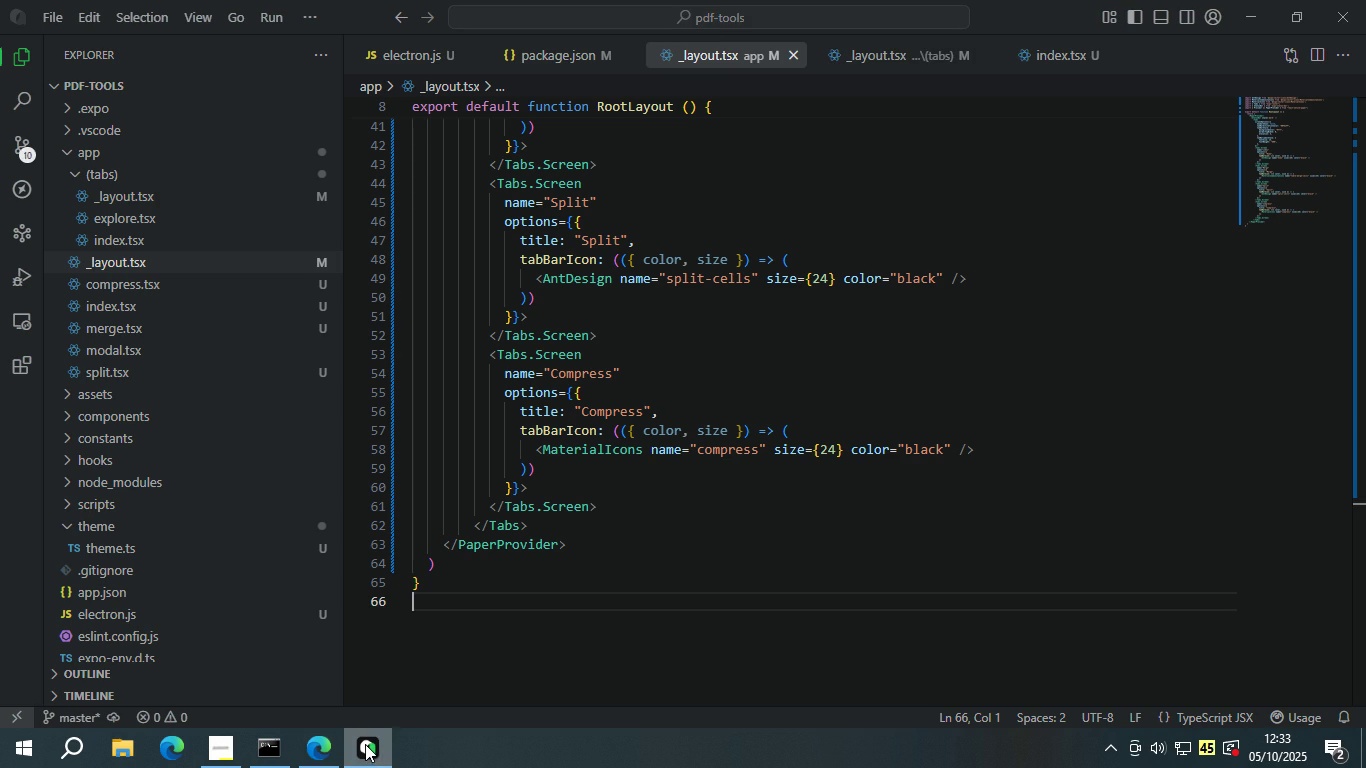 
left_click([668, 524])
 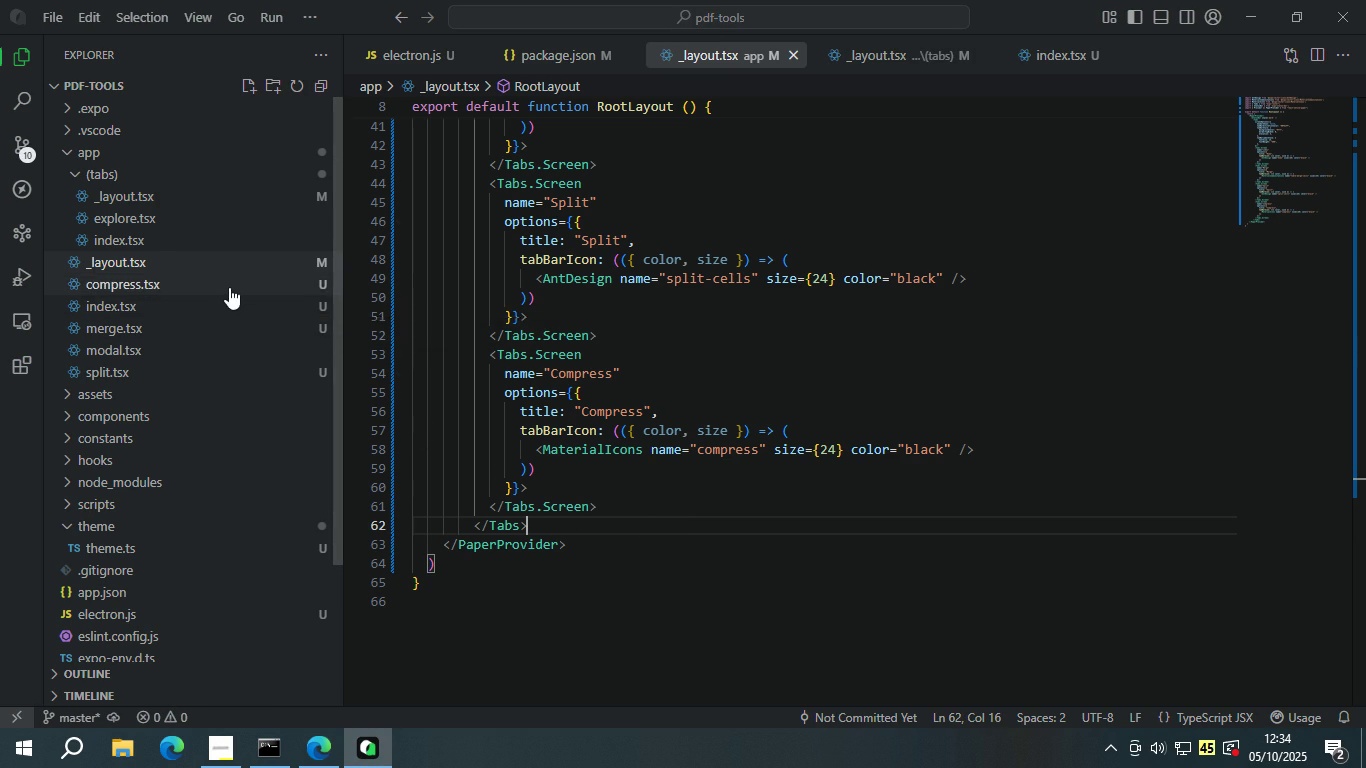 
wait(10.33)
 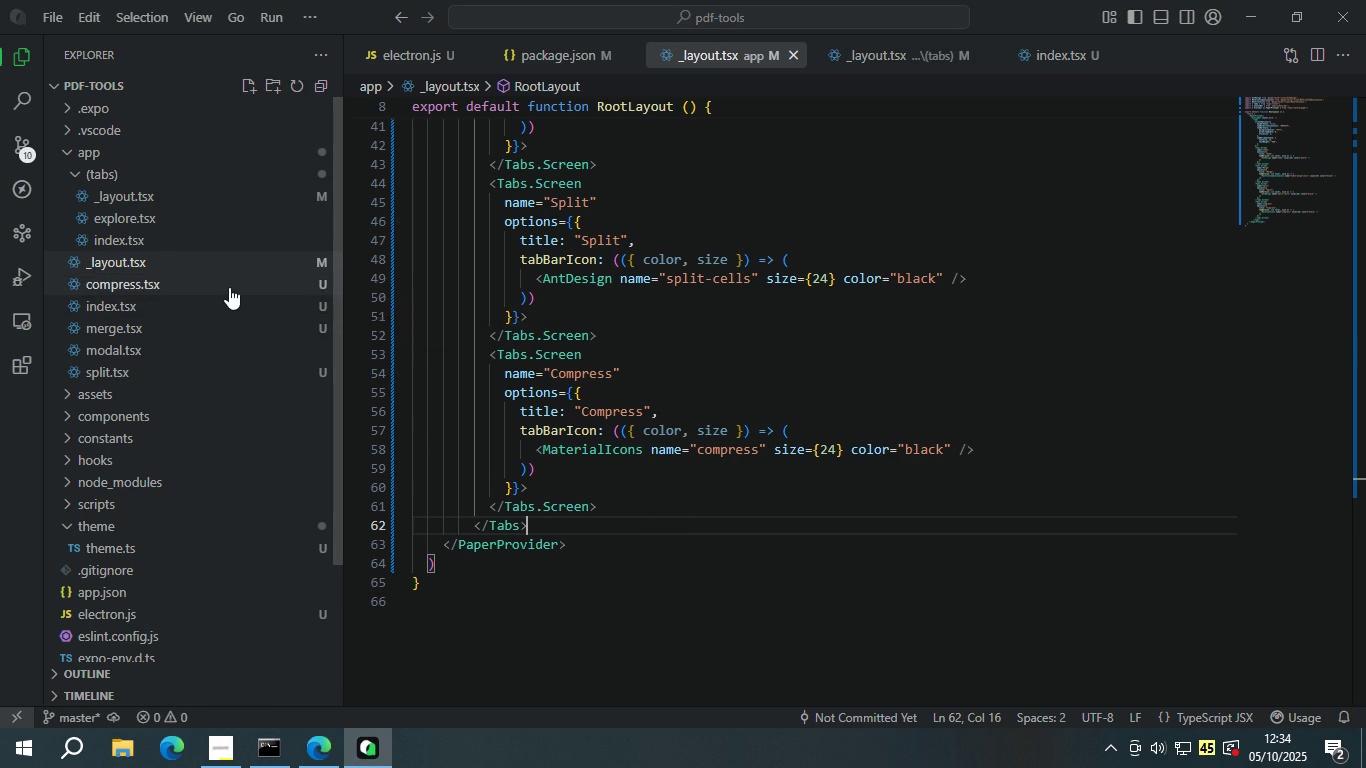 
double_click([215, 157])
 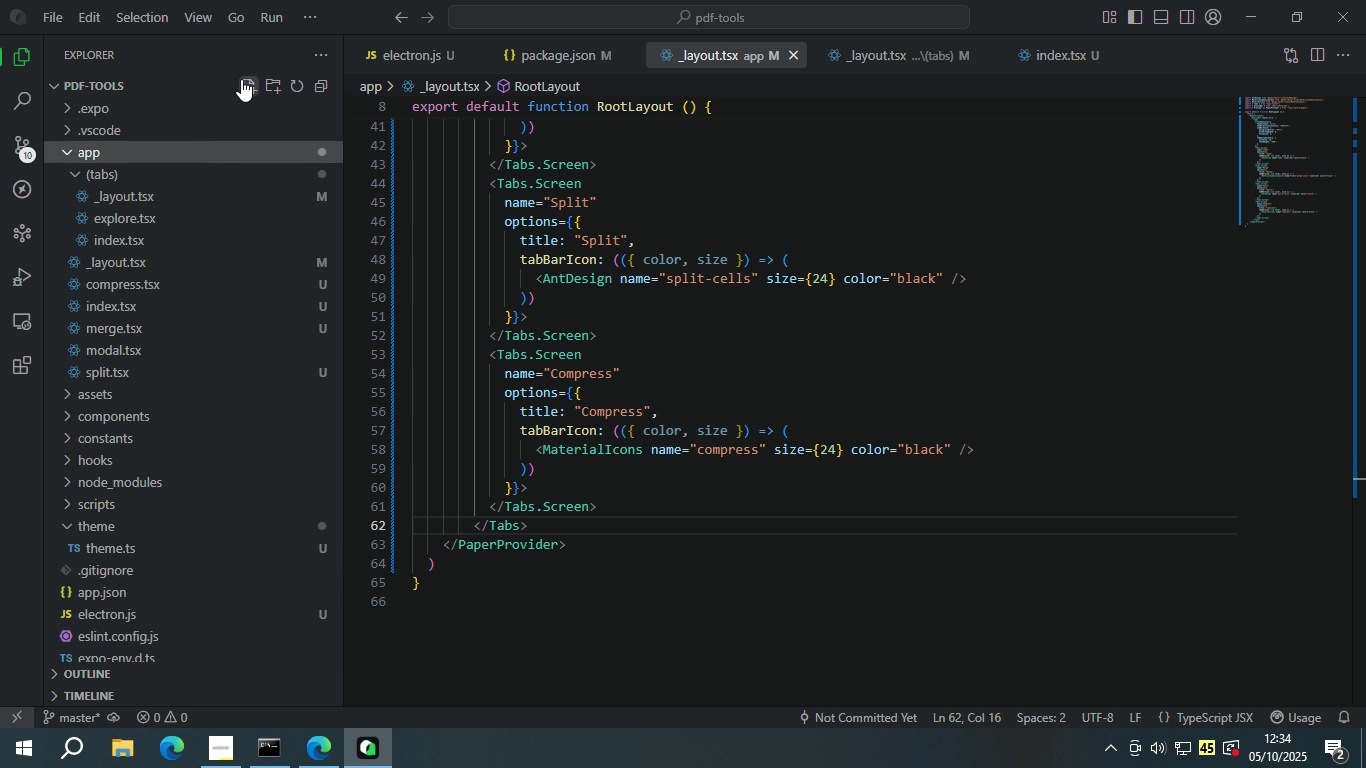 
left_click([241, 79])
 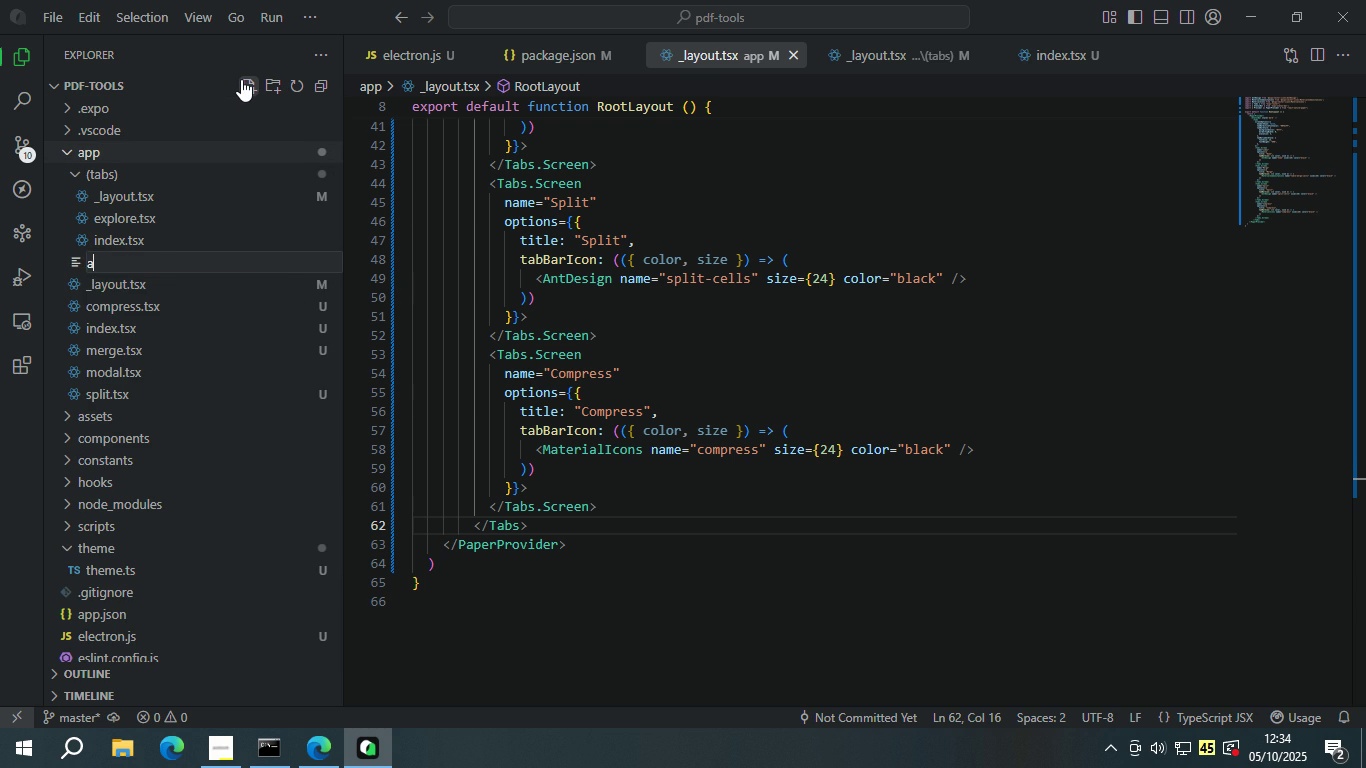 
type(app.tsx)
 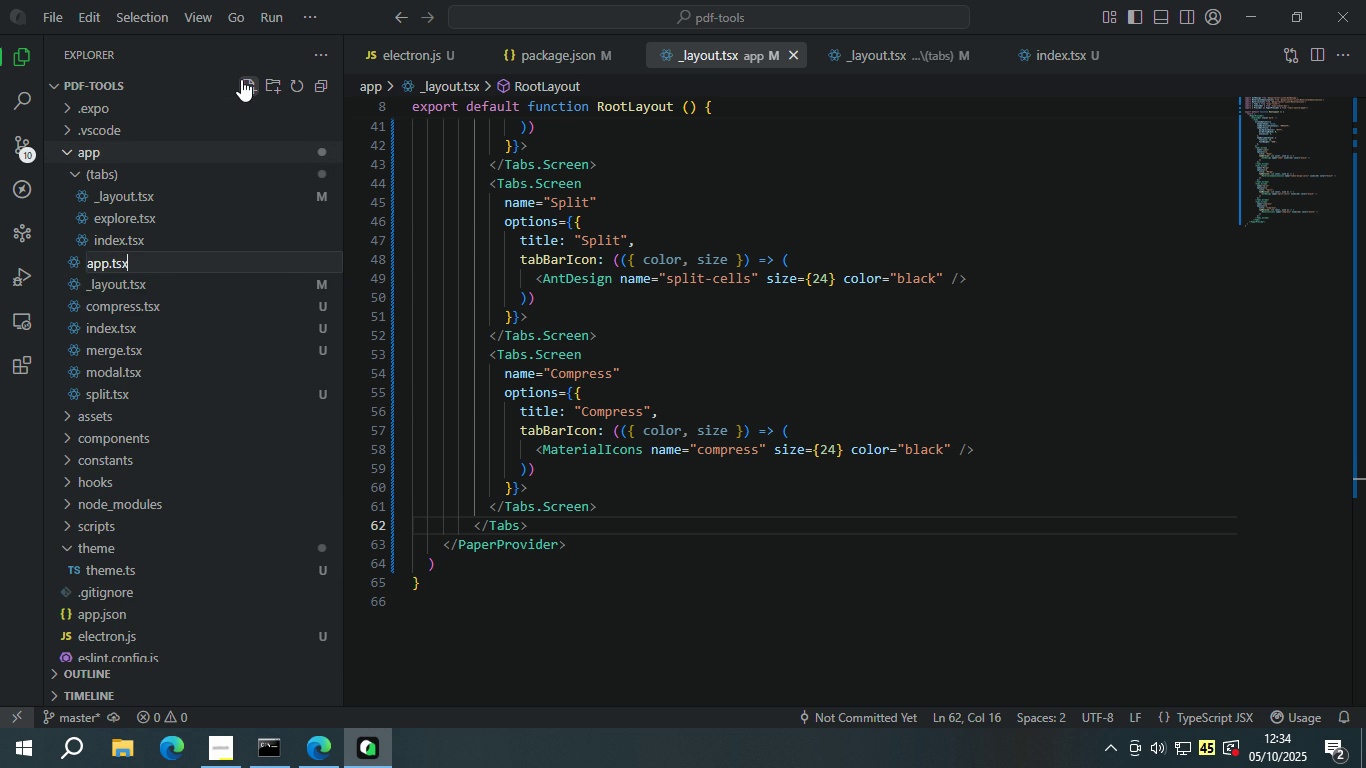 
key(Enter)
 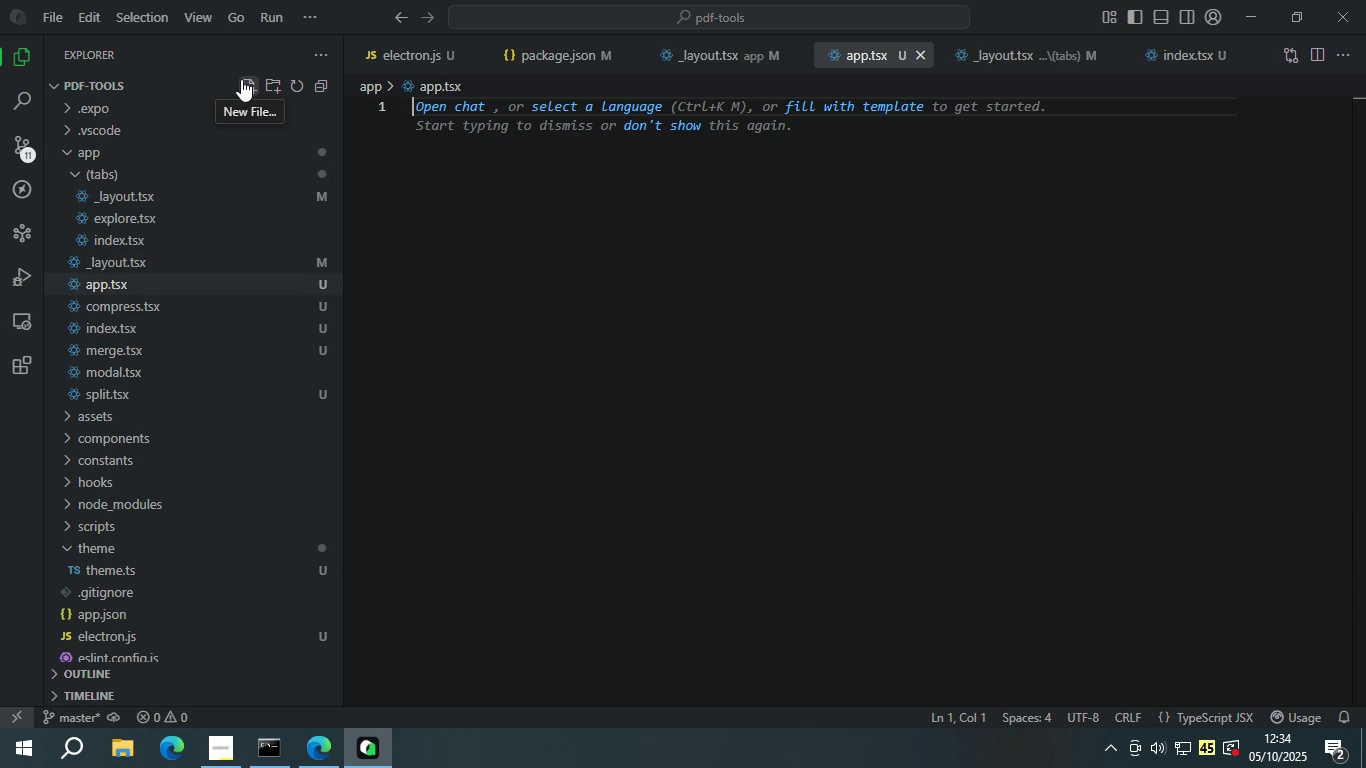 
type(import "expo-router)